 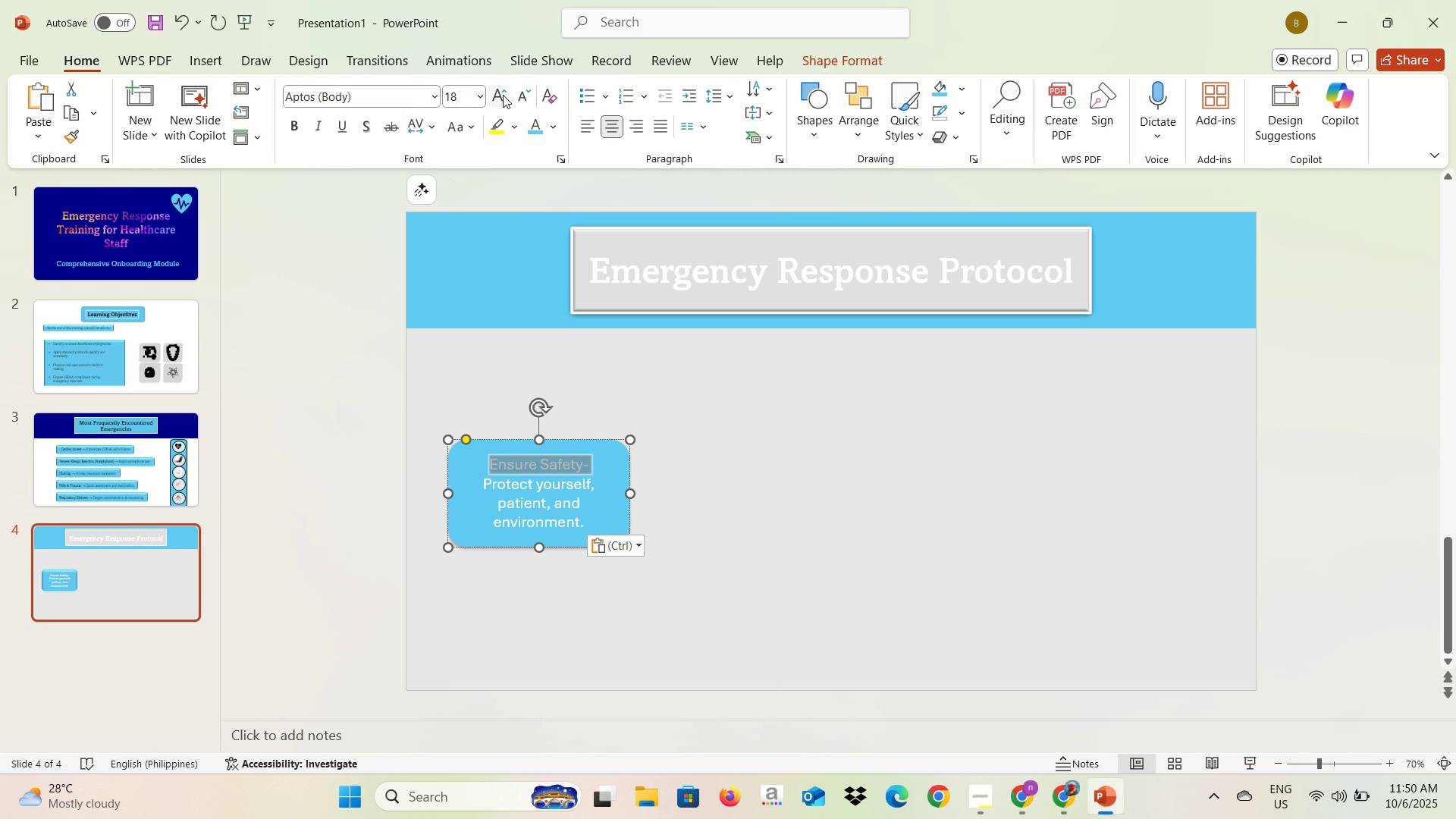 
left_click([295, 127])
 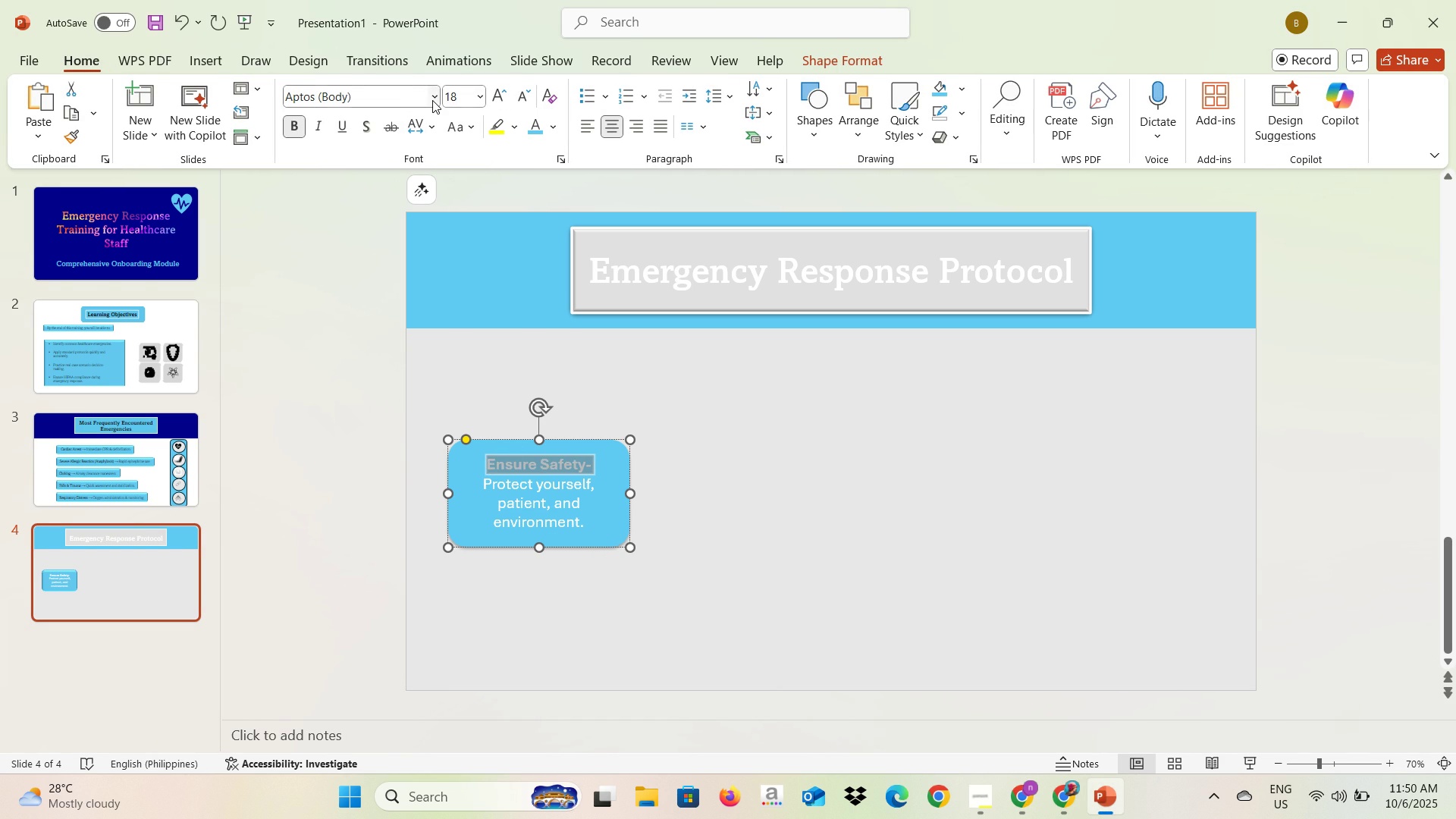 
left_click([432, 100])
 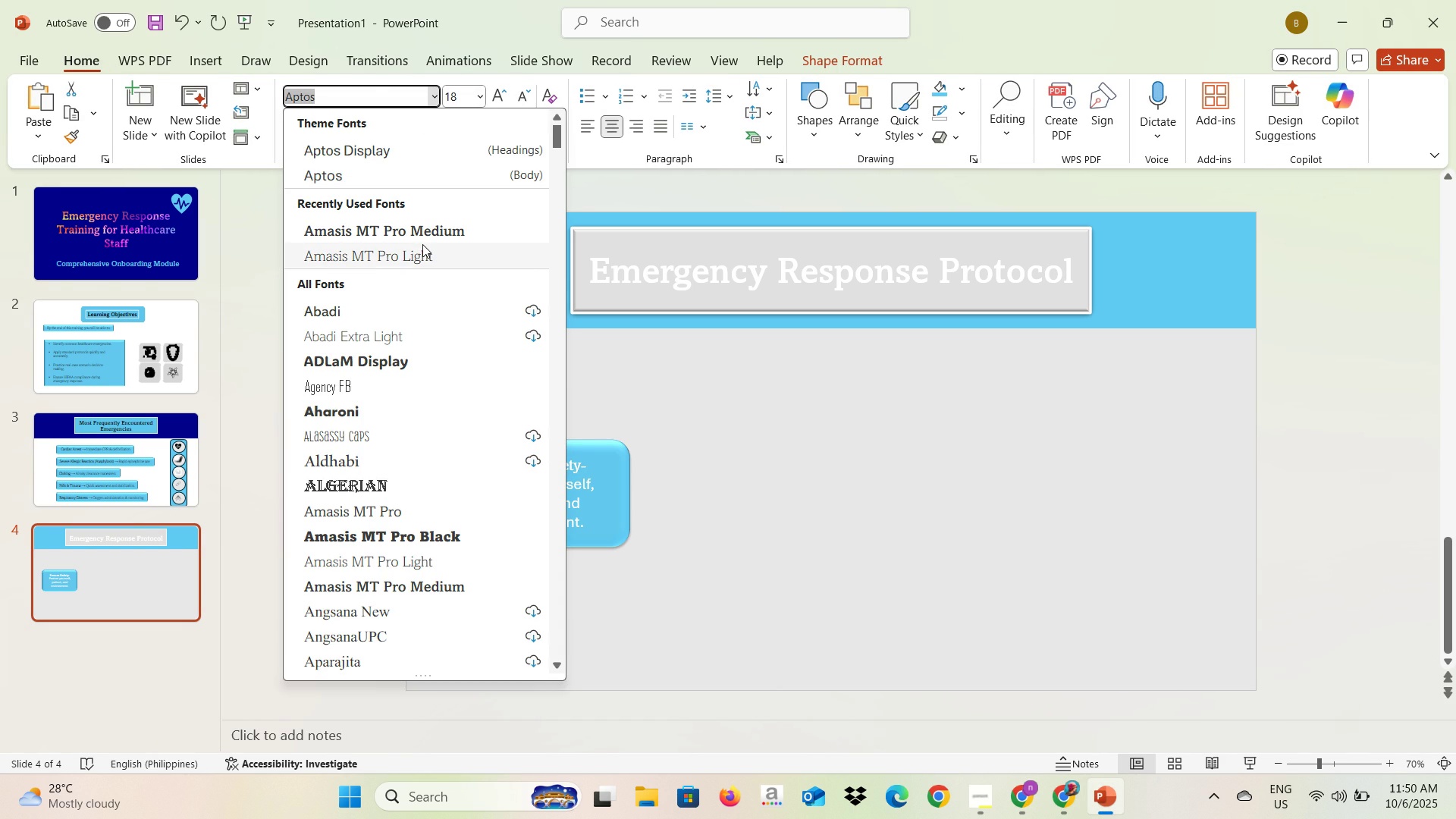 
left_click([422, 244])
 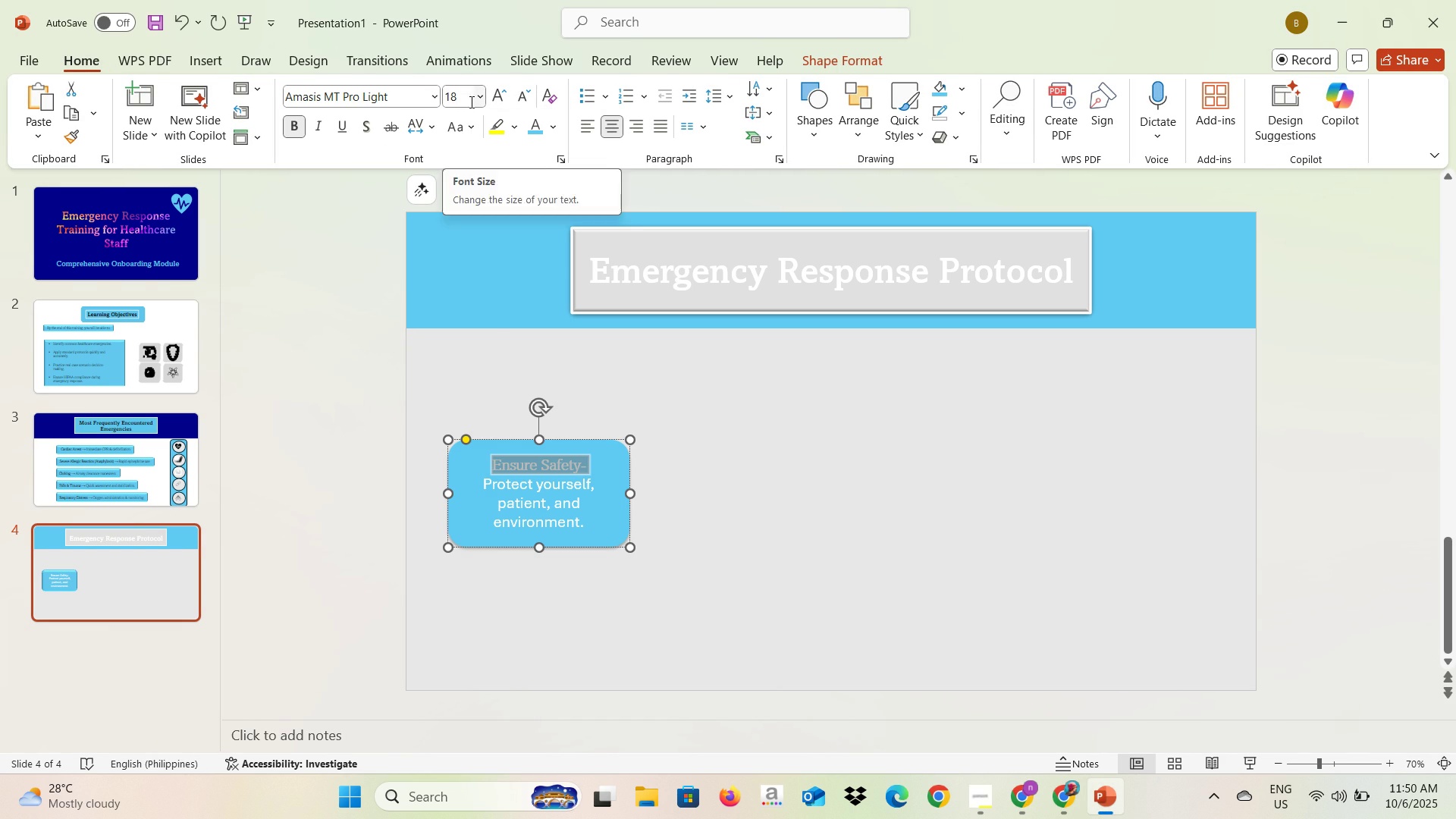 
double_click([474, 99])
 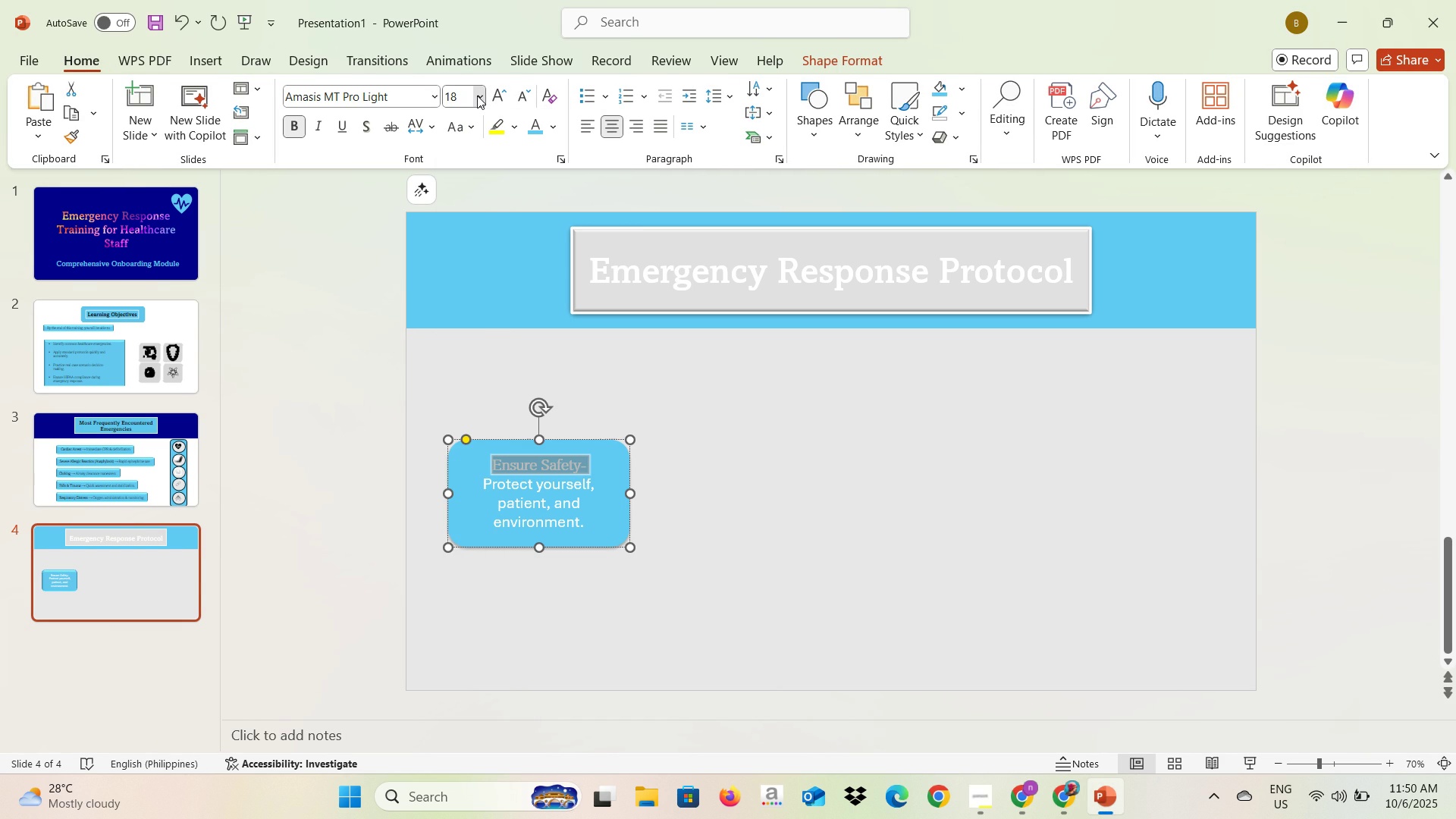 
double_click([477, 96])
 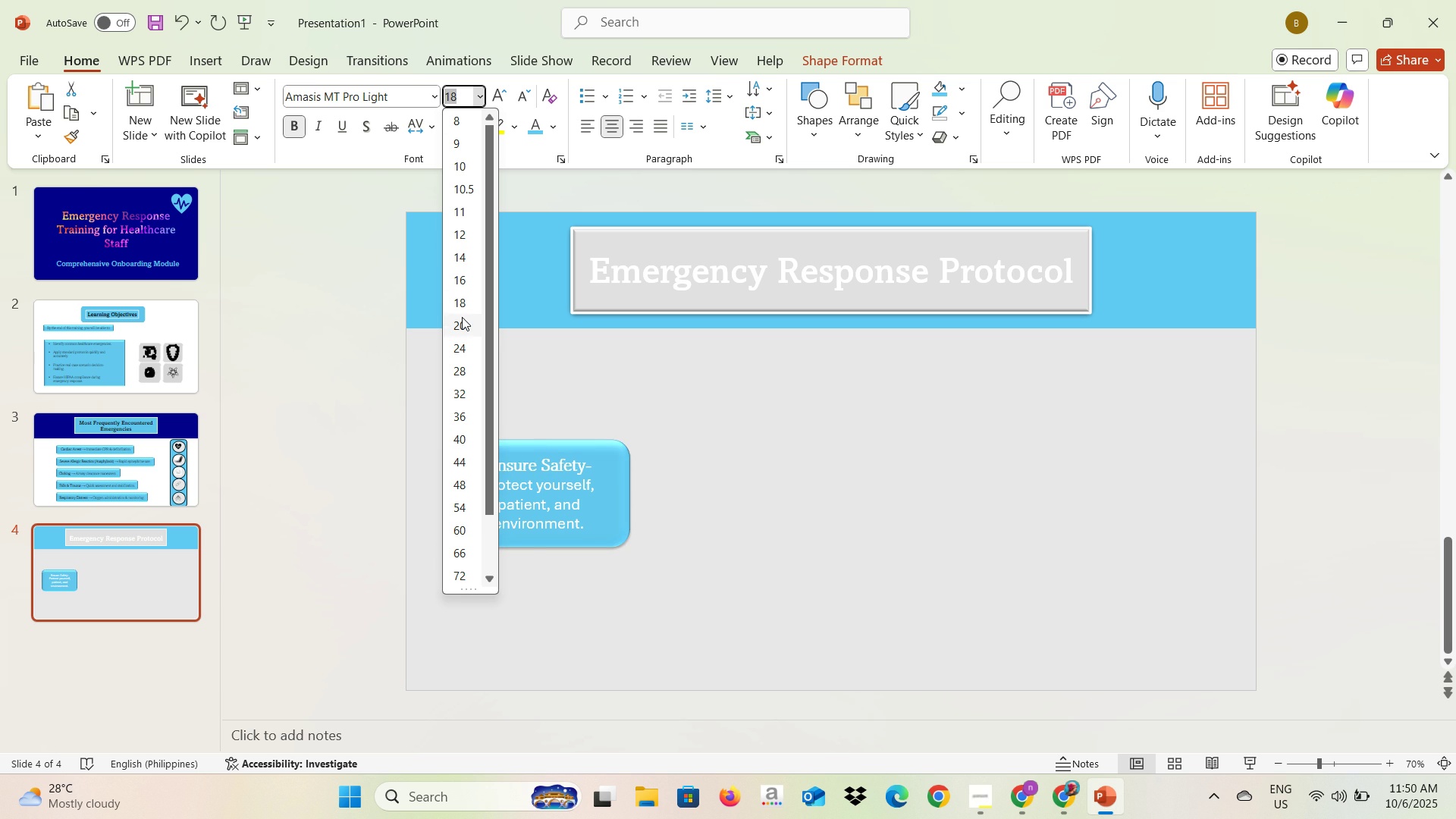 
left_click([462, 318])
 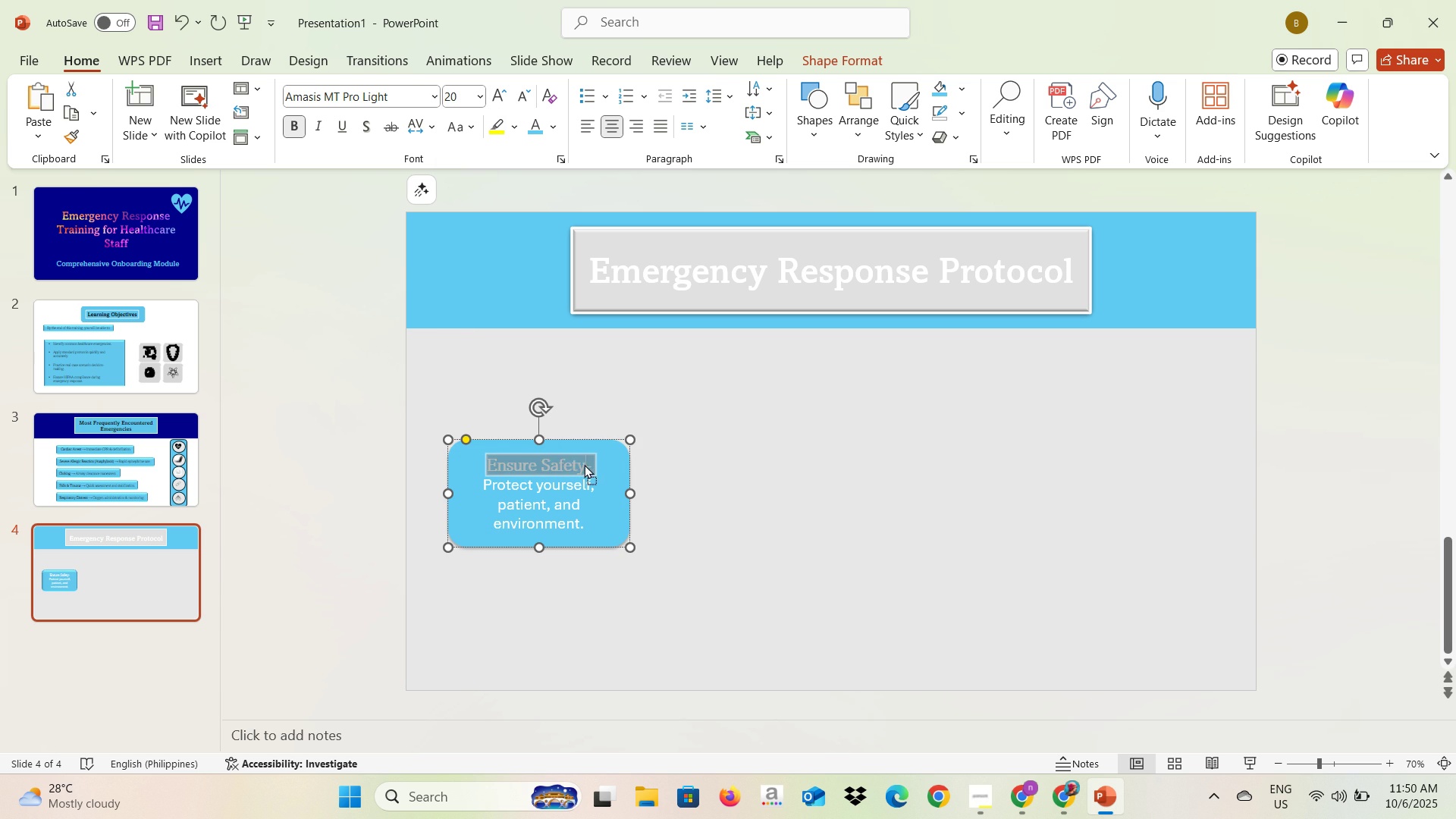 
left_click([584, 464])